 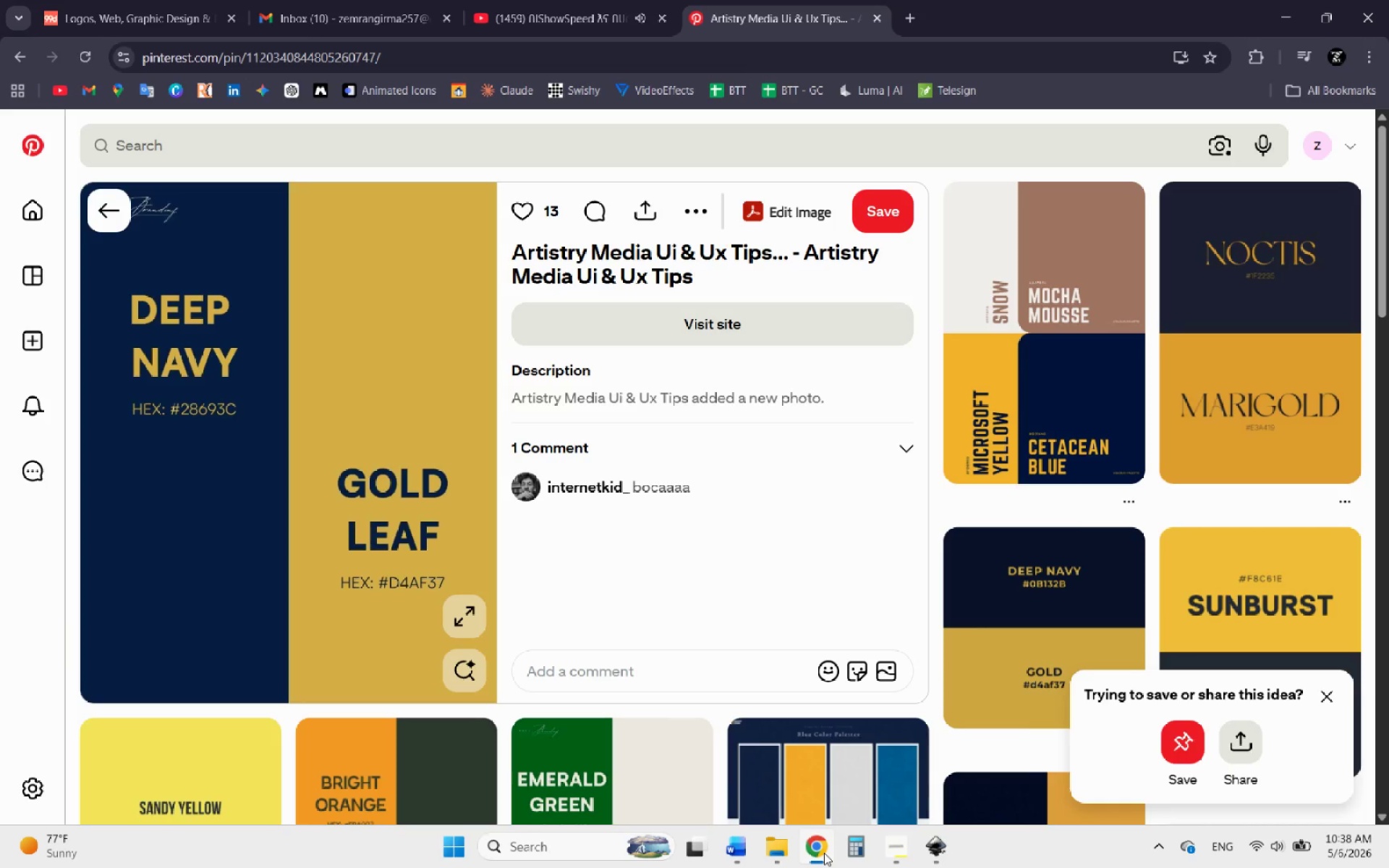 
left_click([186, 142])
 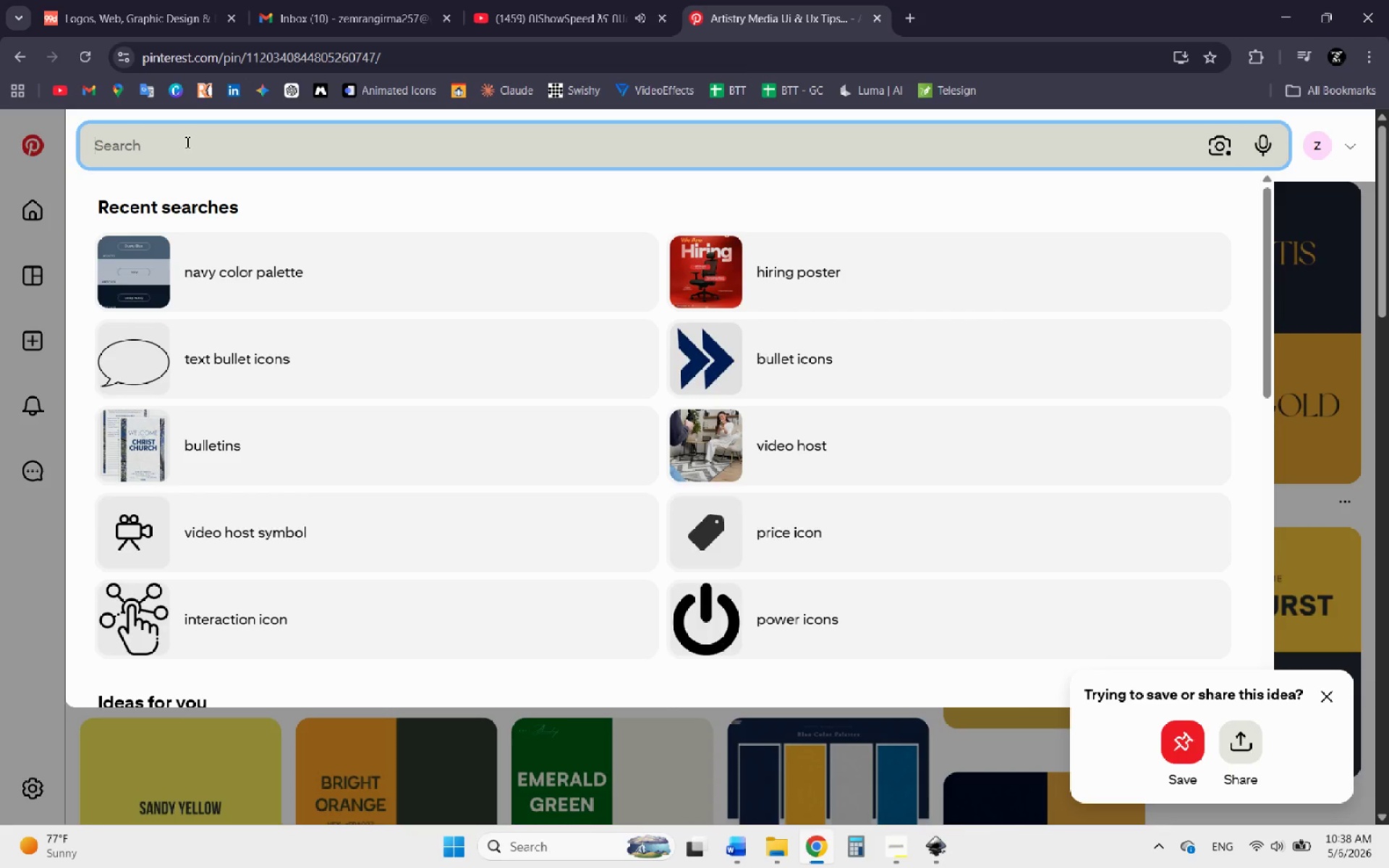 
key(Control+V)
 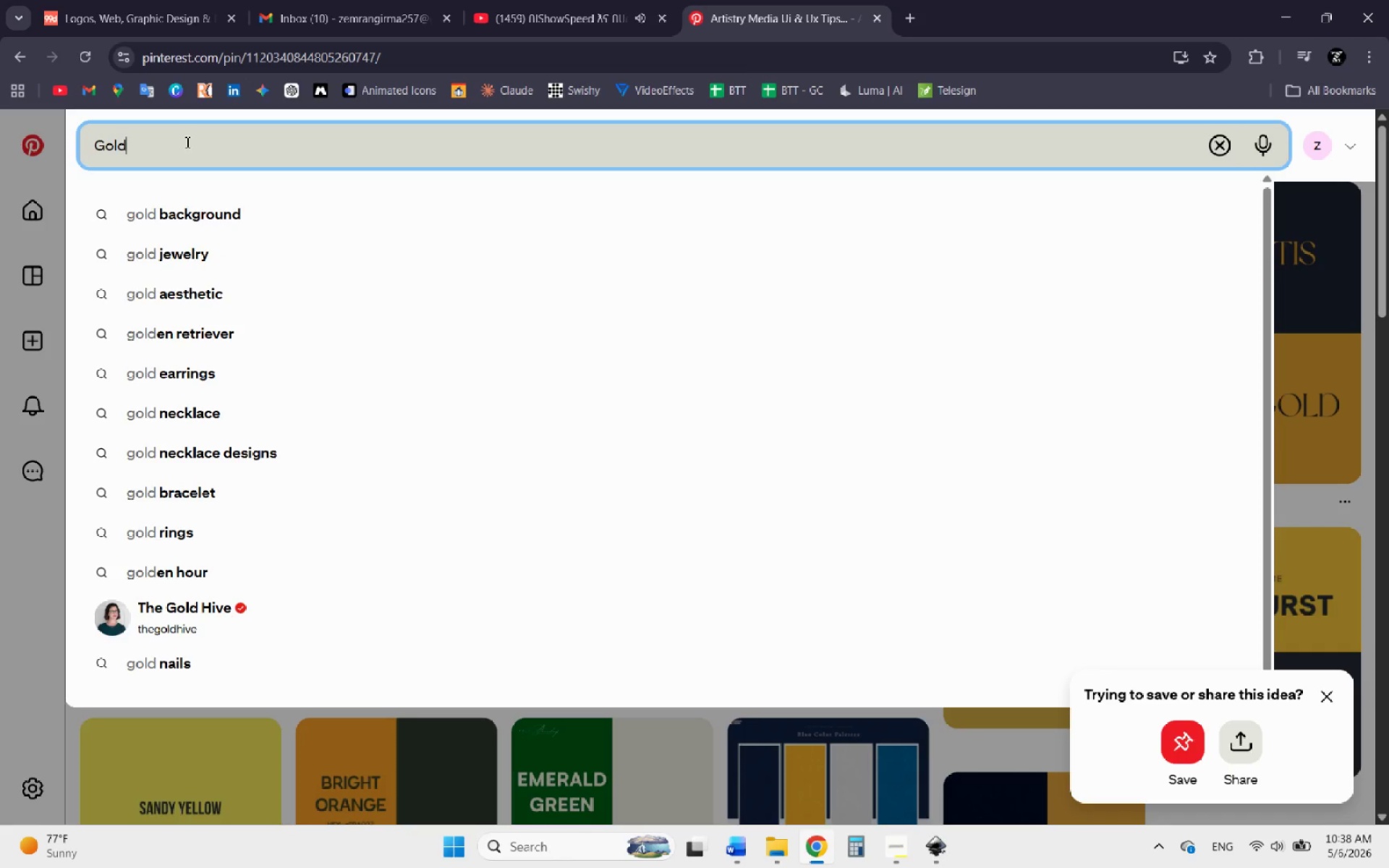 
type( colo)
 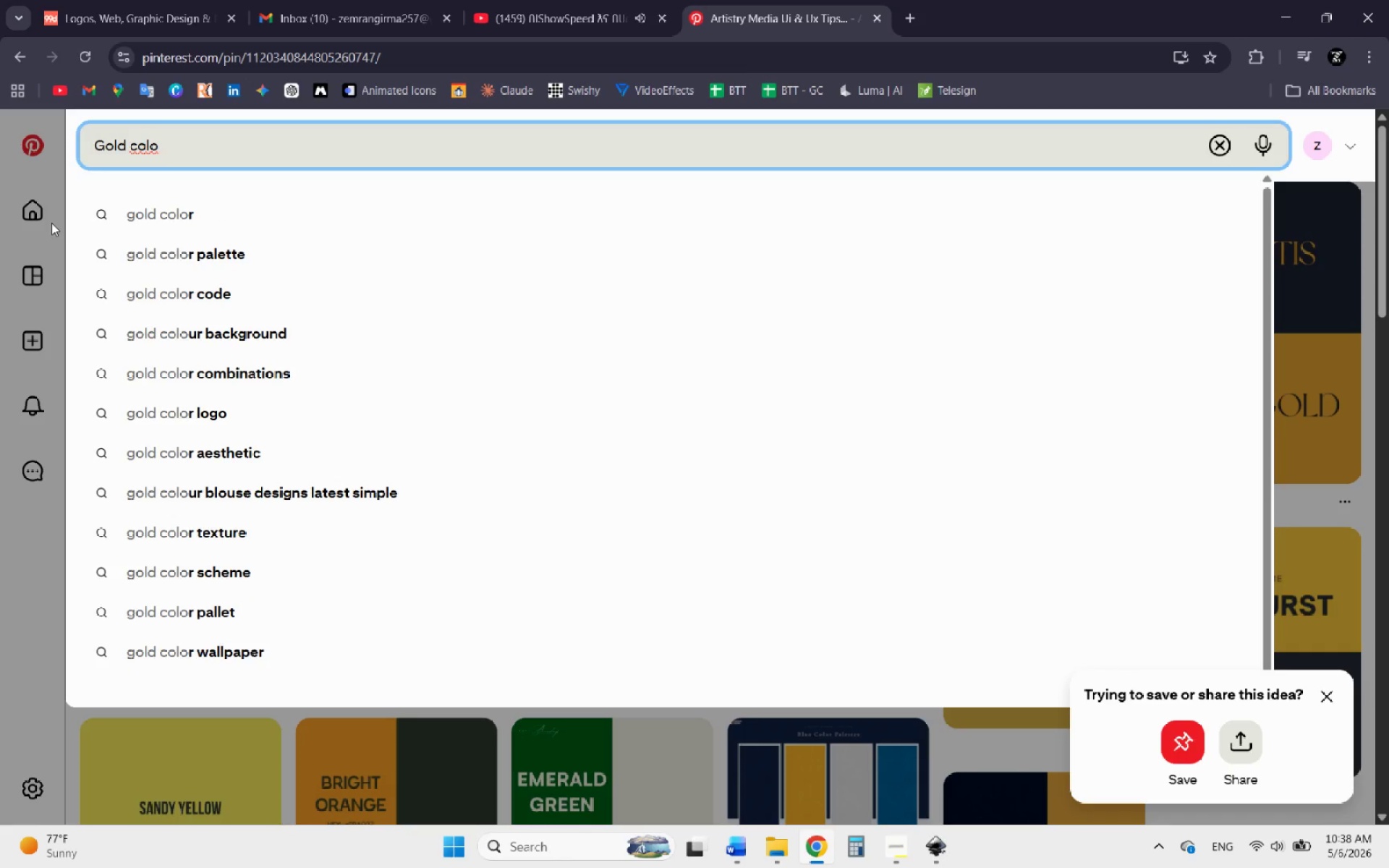 
left_click([156, 252])
 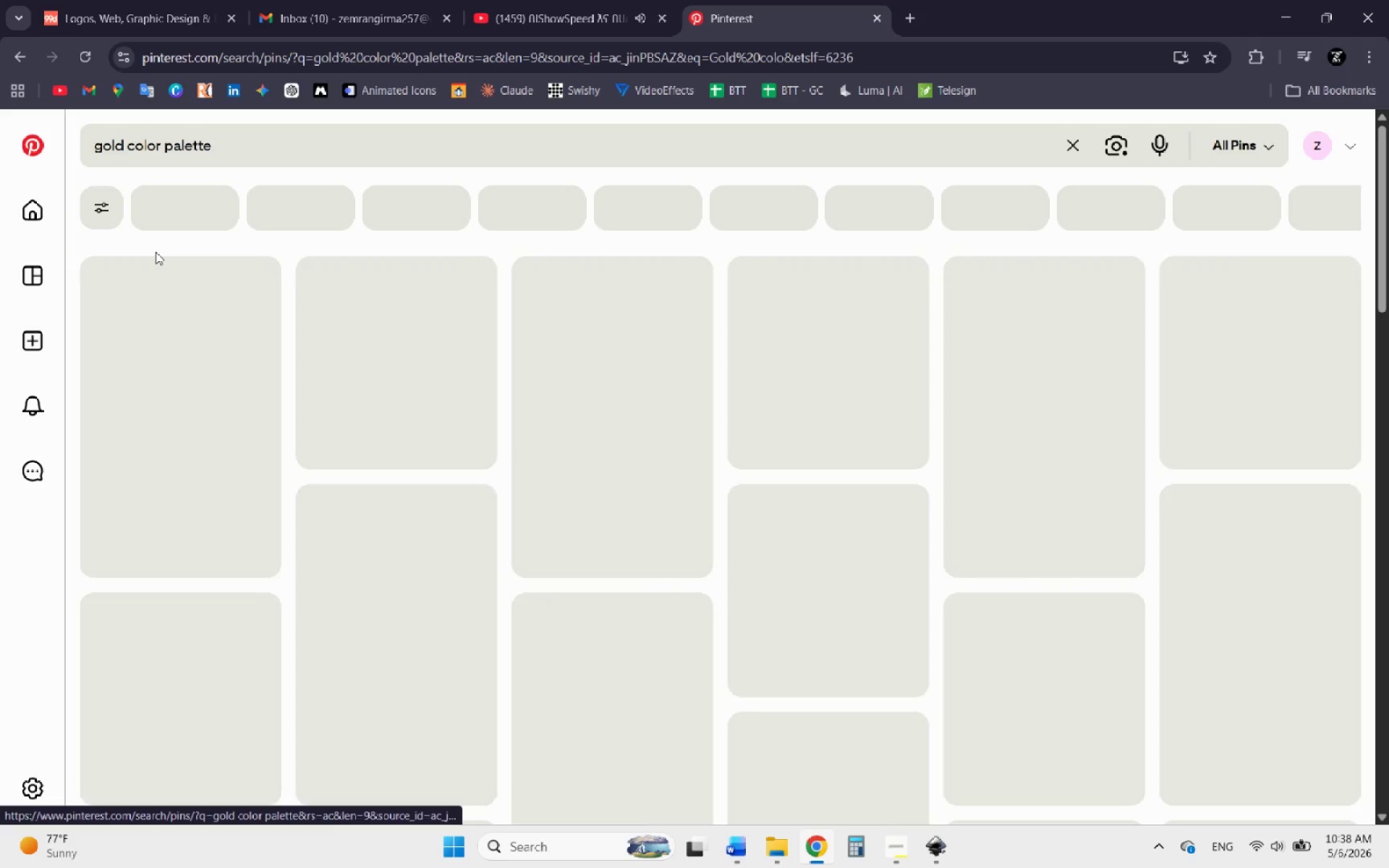 
scroll: coordinate [156, 252], scroll_direction: up, amount: 64.0
 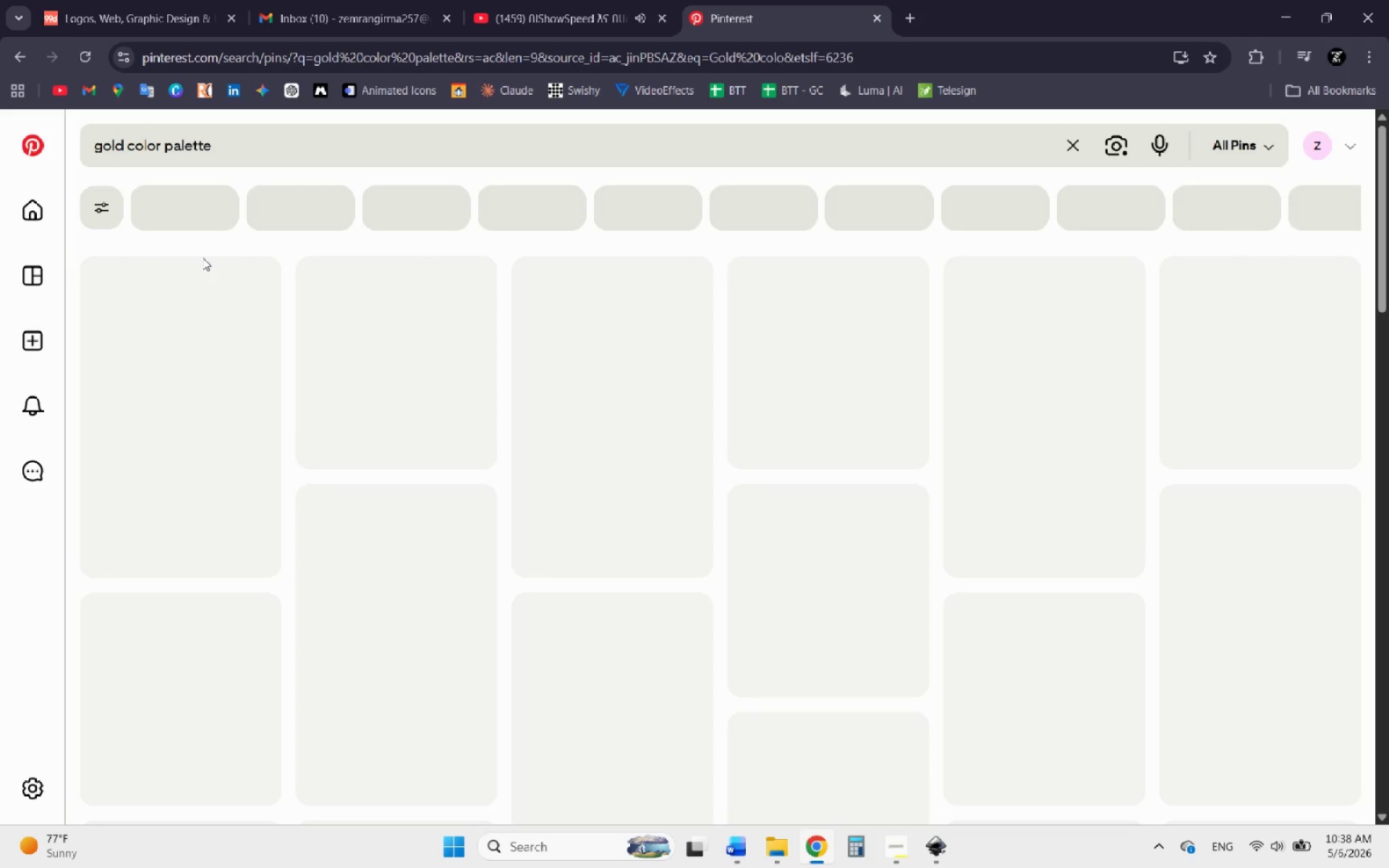 
mouse_move([266, 251])
 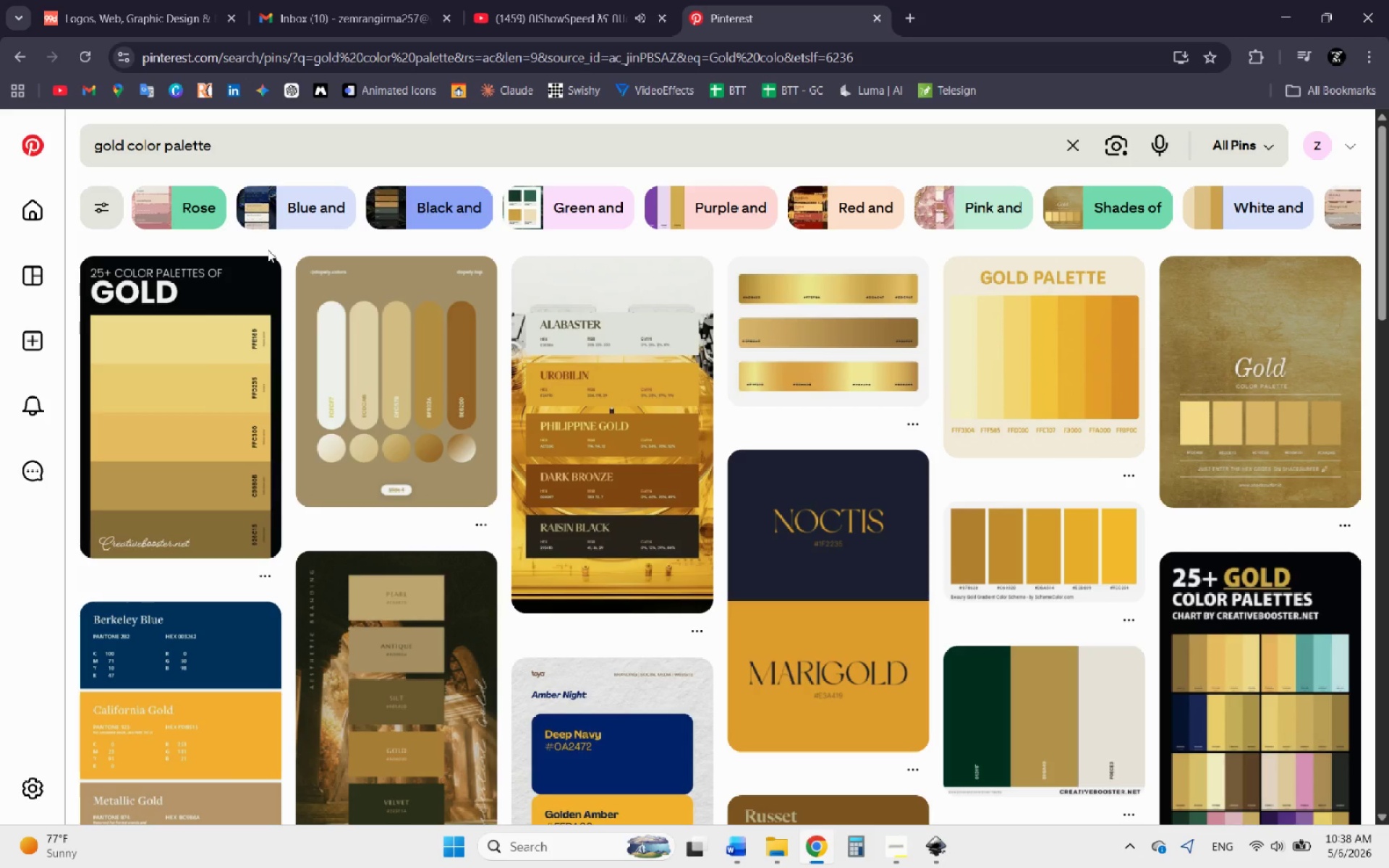 
wait(5.42)
 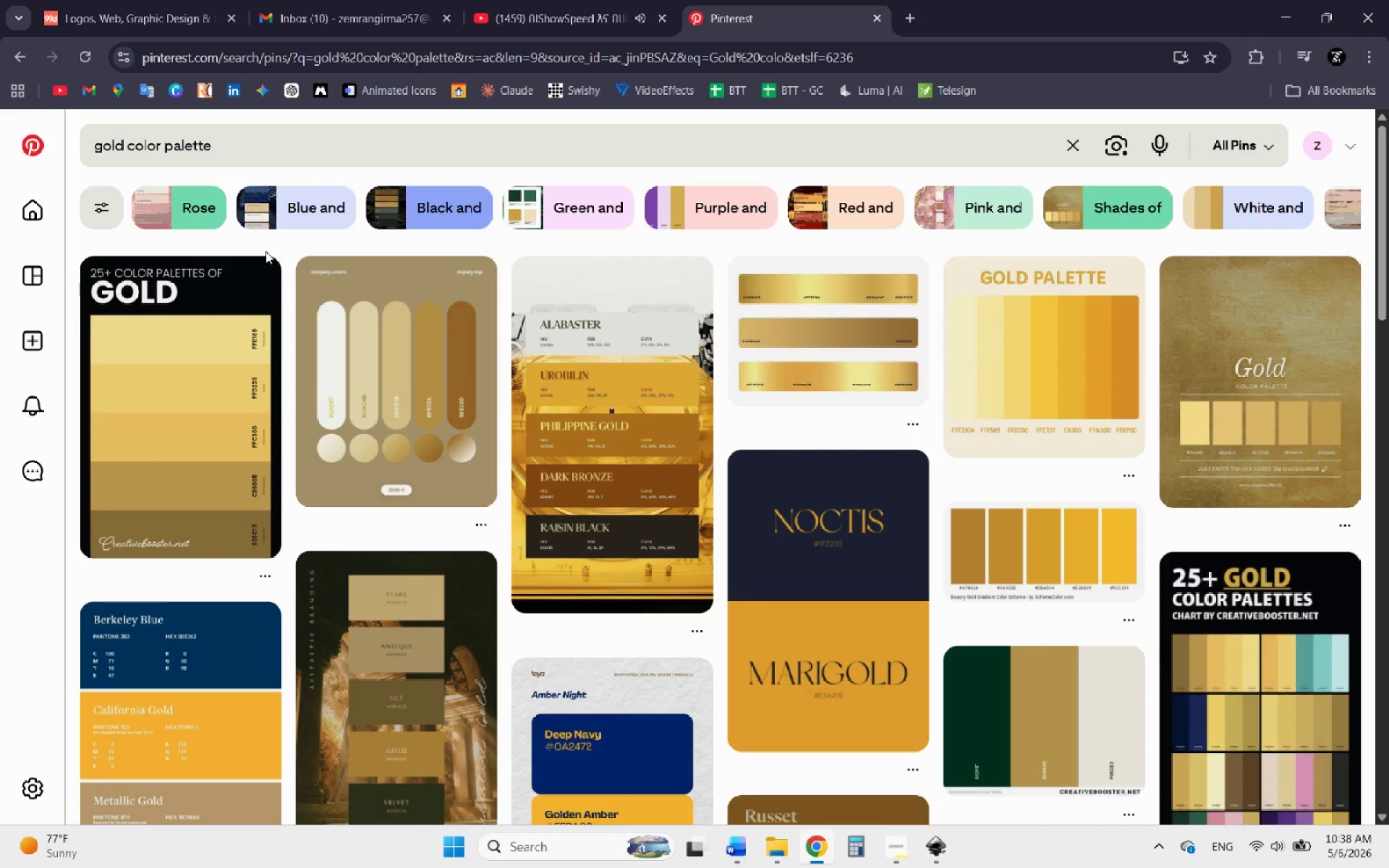 
mouse_move([314, 280])
 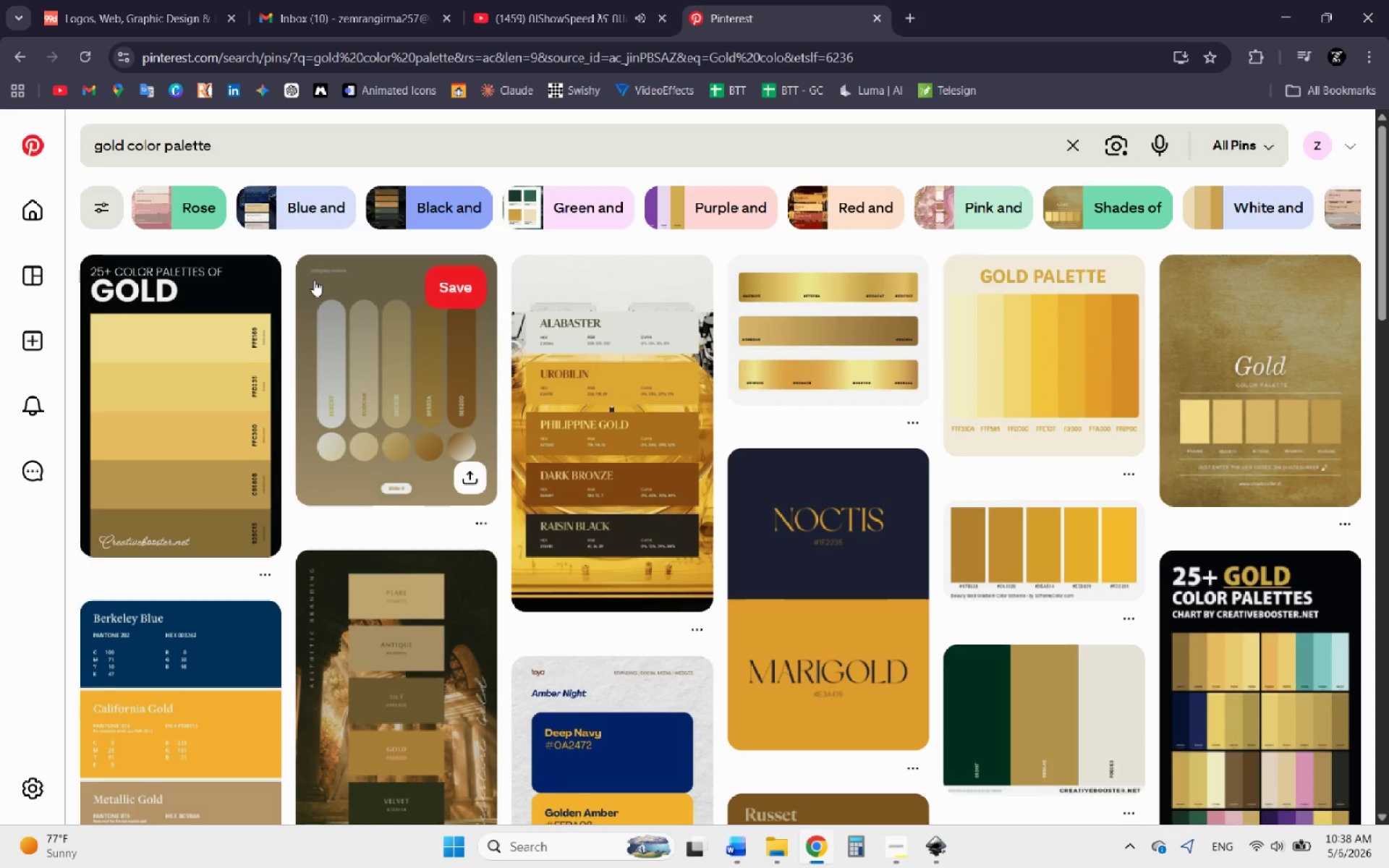 
scroll: coordinate [314, 280], scroll_direction: none, amount: 0.0
 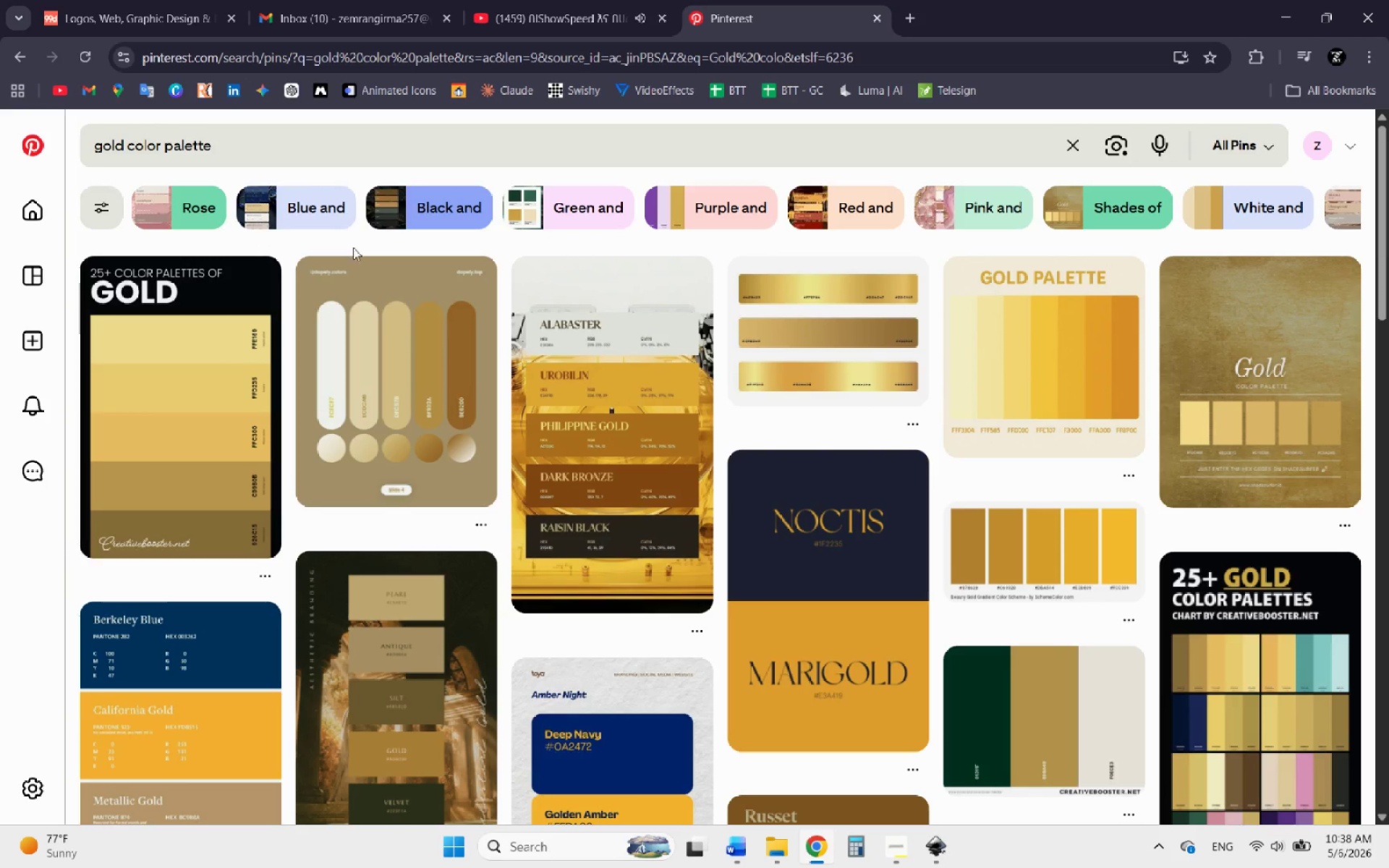 
scroll: coordinate [360, 278], scroll_direction: down, amount: 2.0
 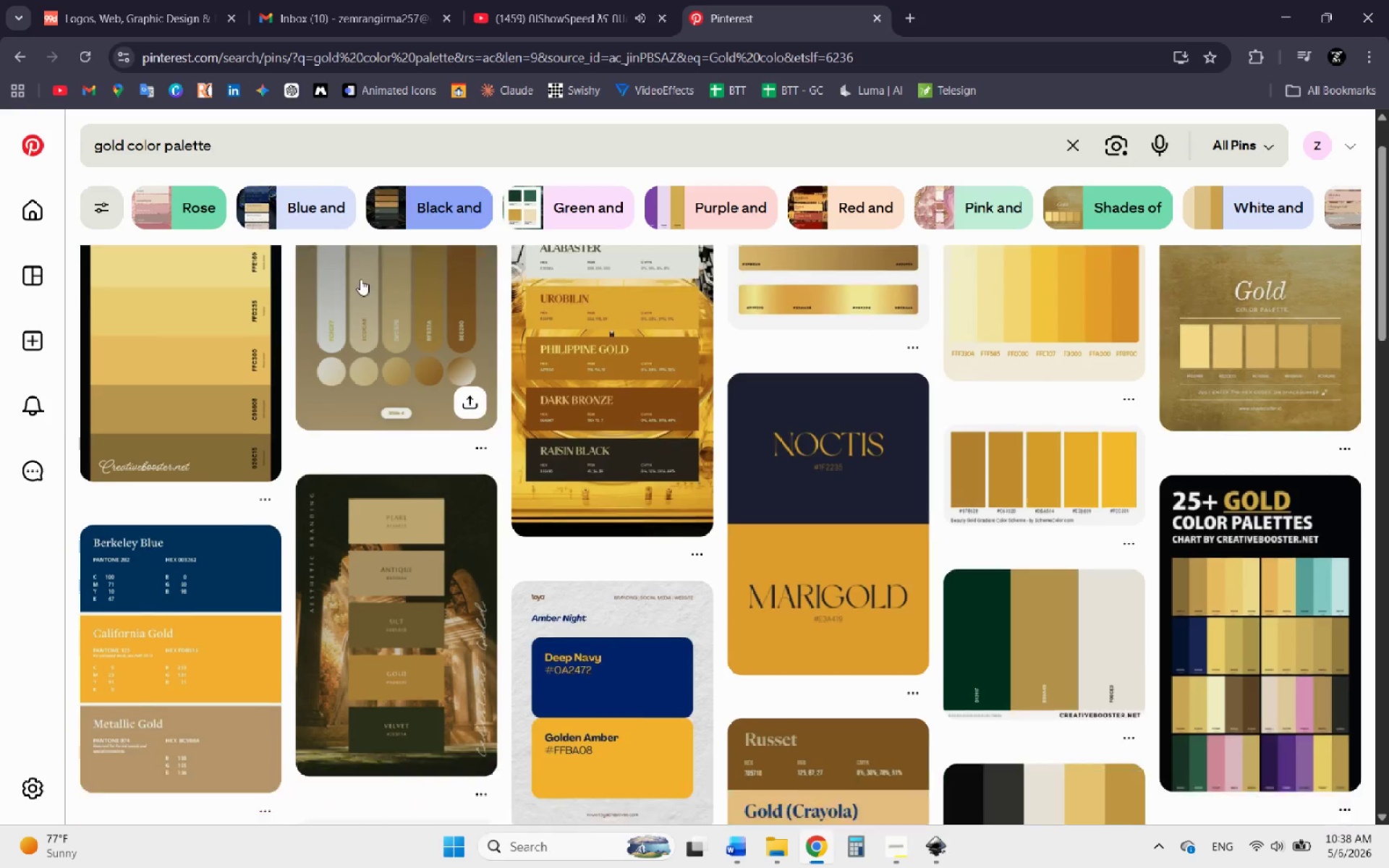 
mouse_move([344, 301])
 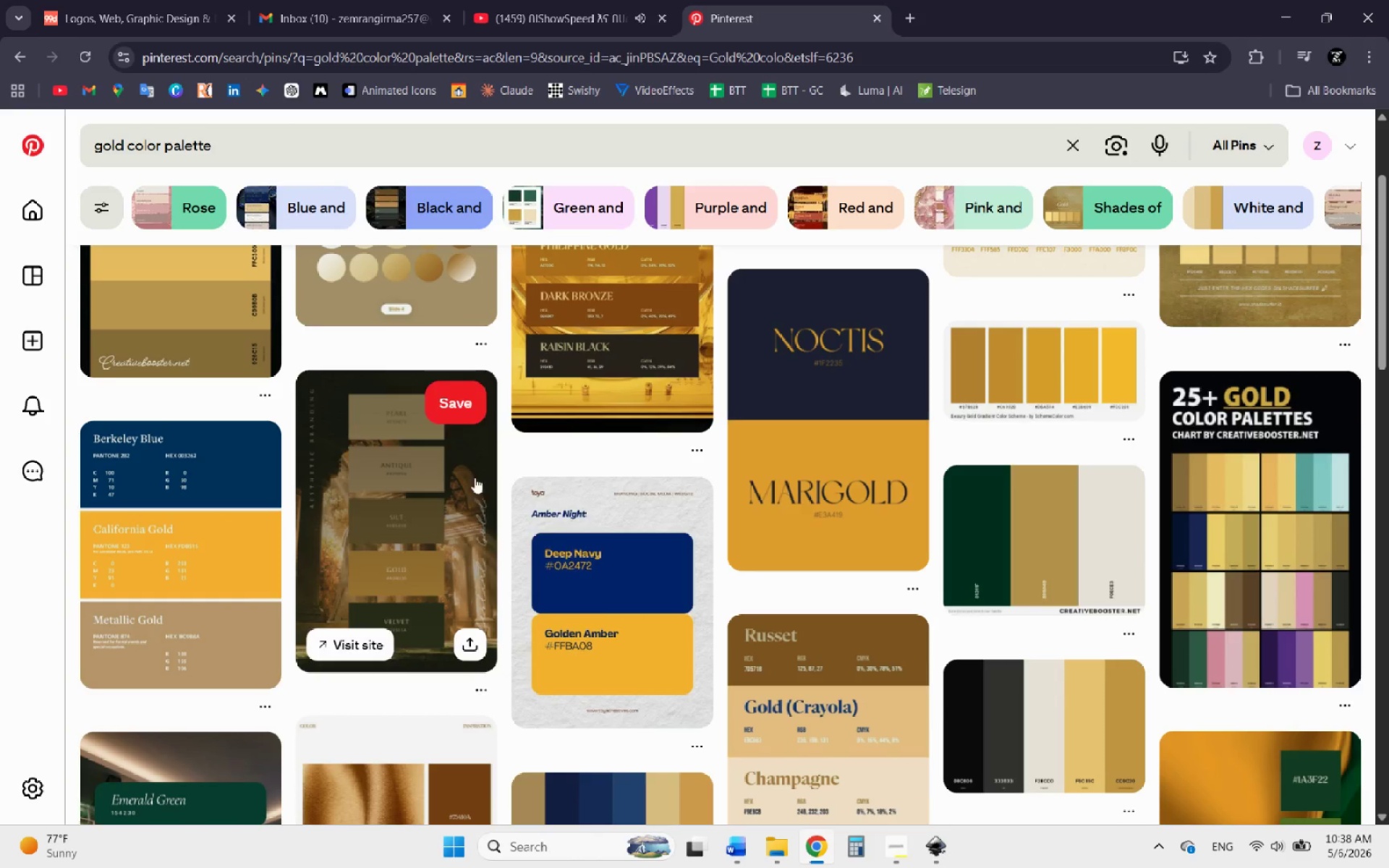 
left_click([567, 562])
 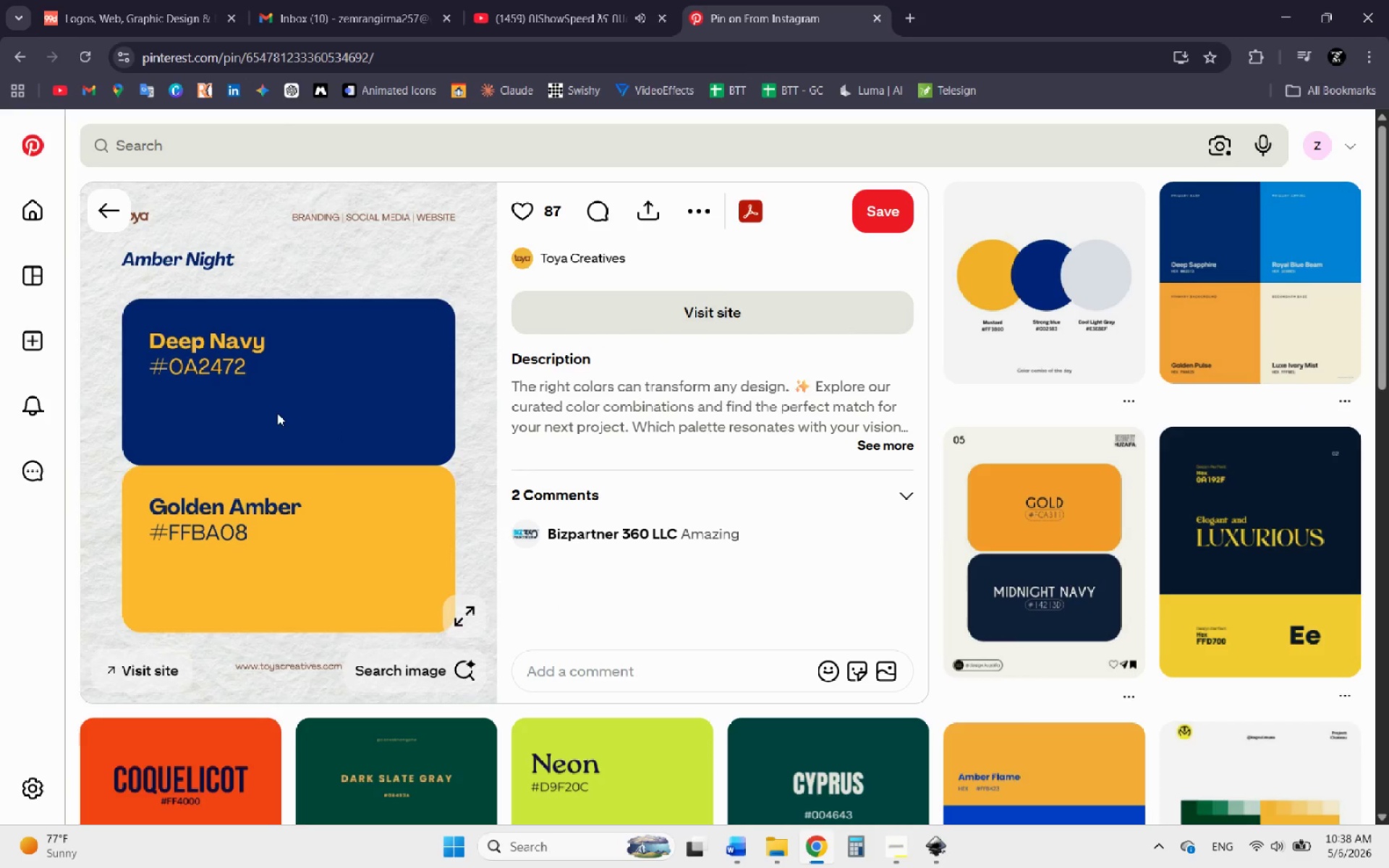 
right_click([318, 446])
 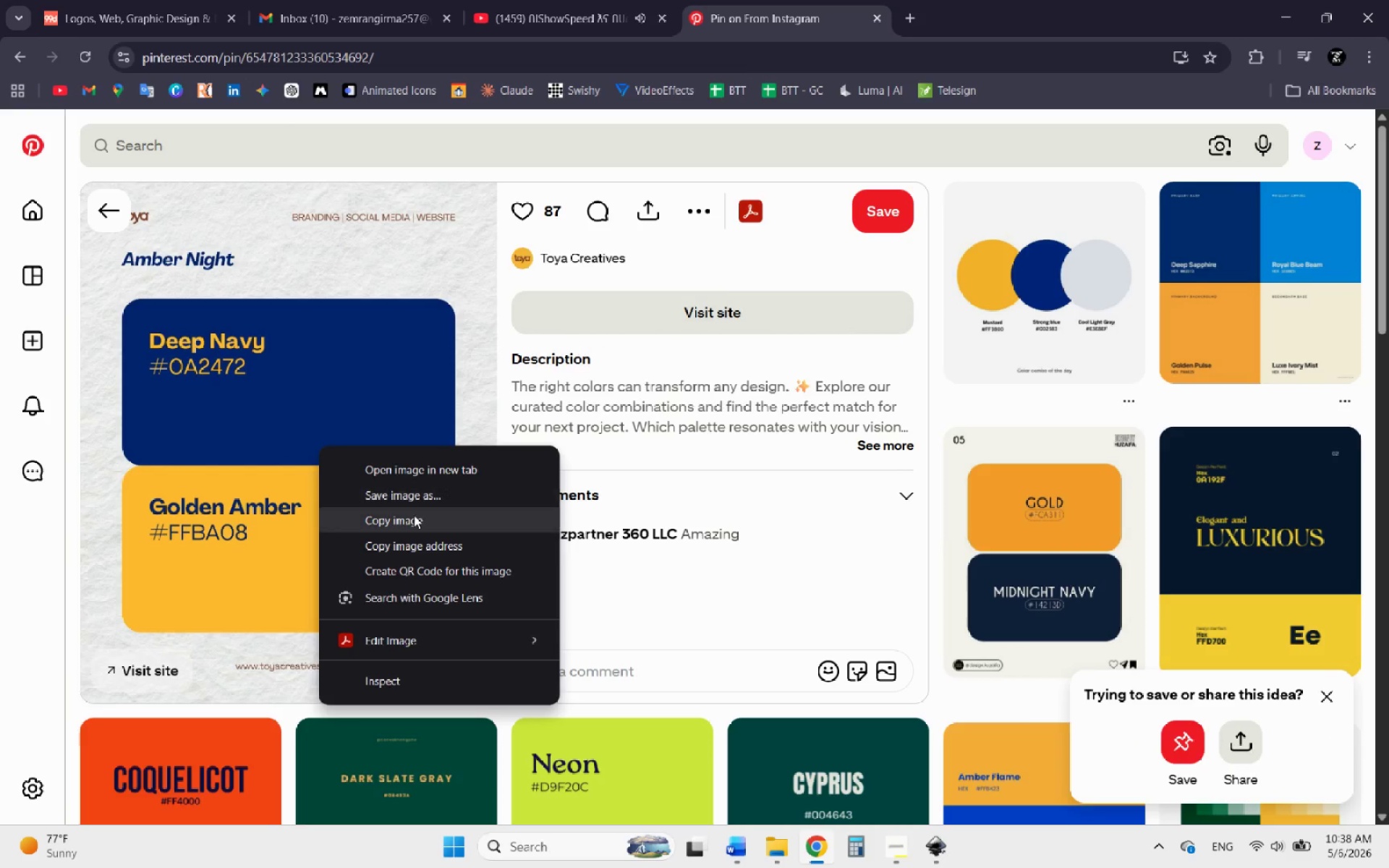 
left_click([414, 530])
 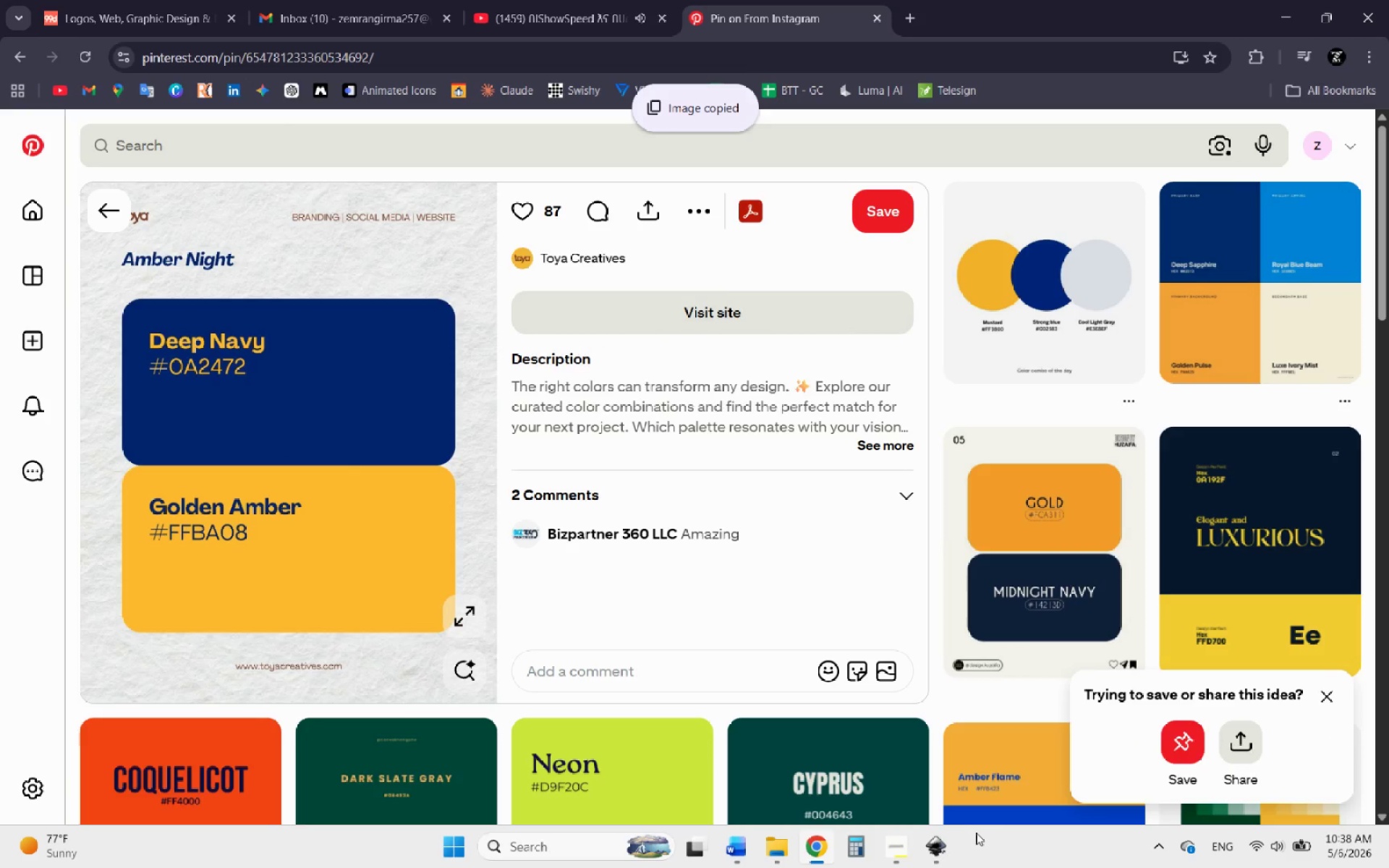 
left_click([938, 843])
 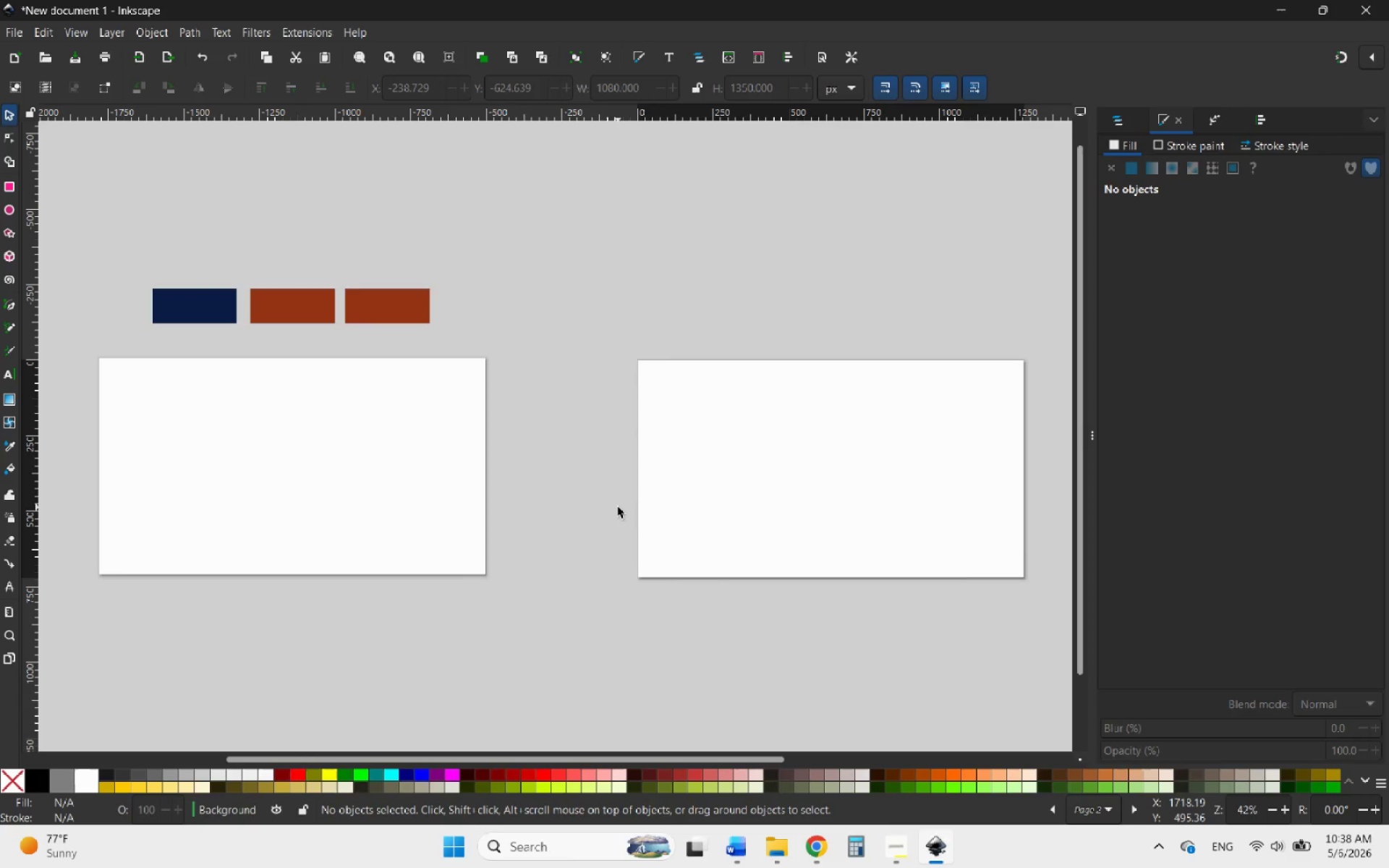 
left_click([618, 507])
 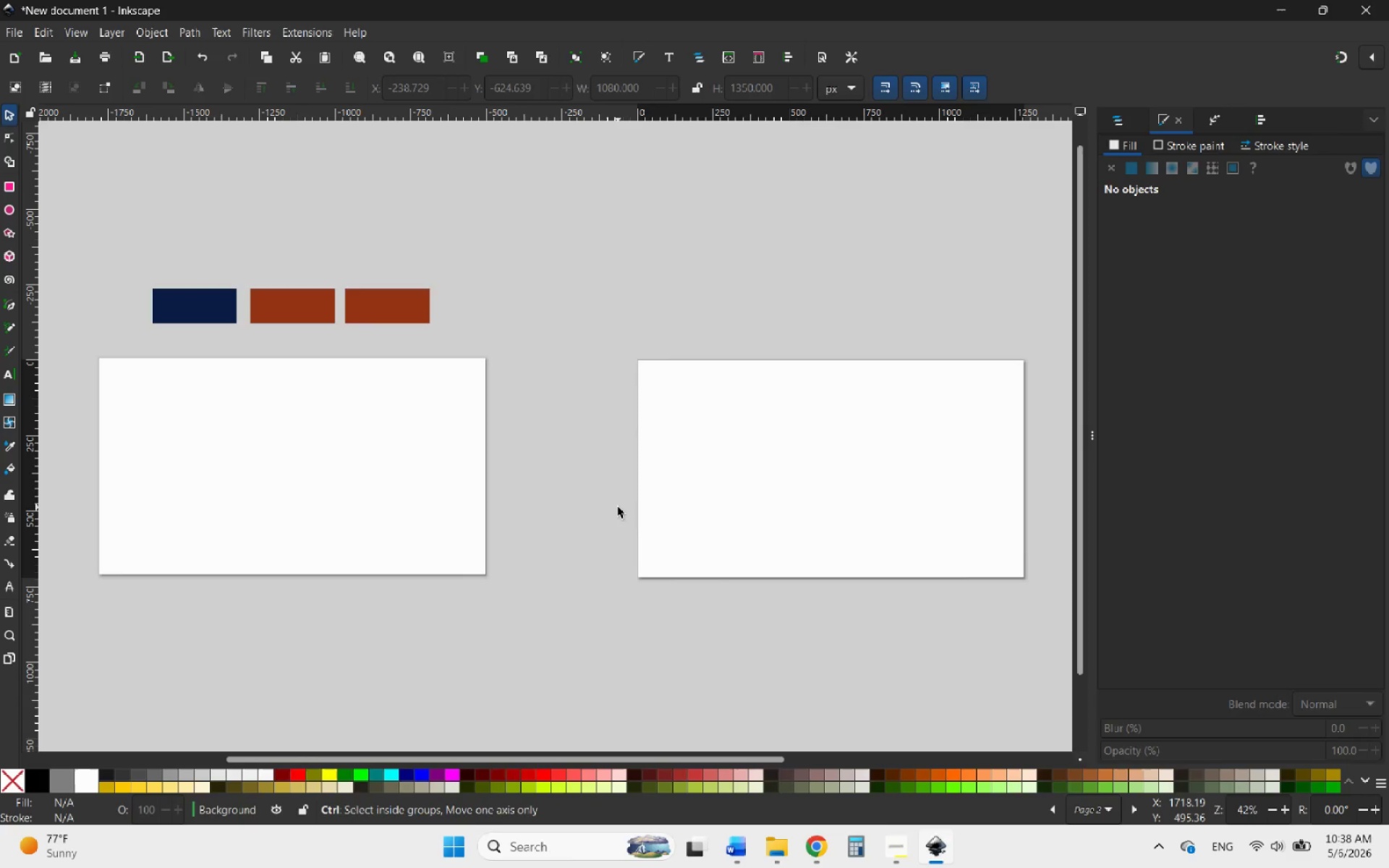 
key(Control+V)
 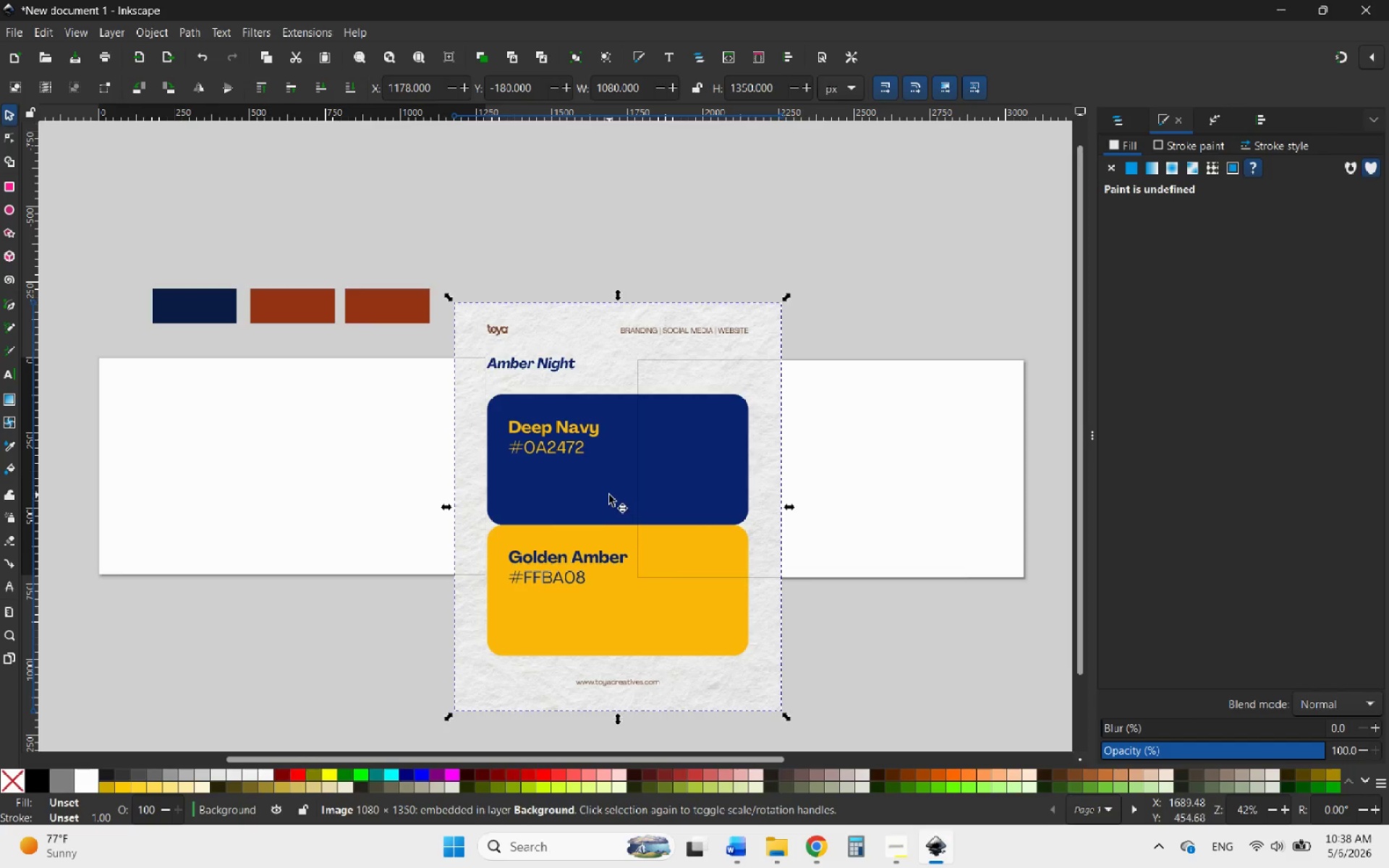 
left_click_drag(start_coordinate=[610, 480], to_coordinate=[643, 362])
 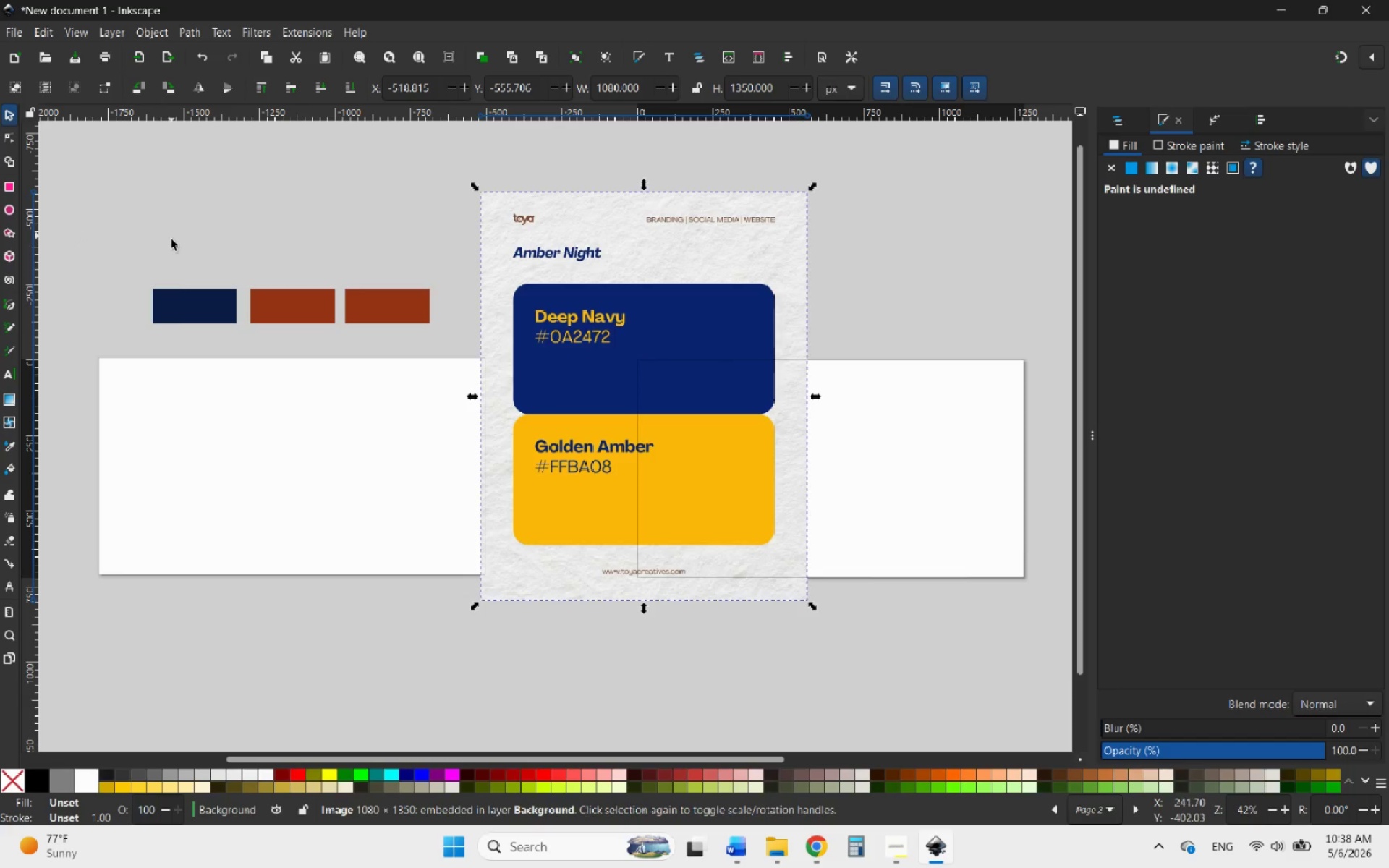 
left_click([171, 309])
 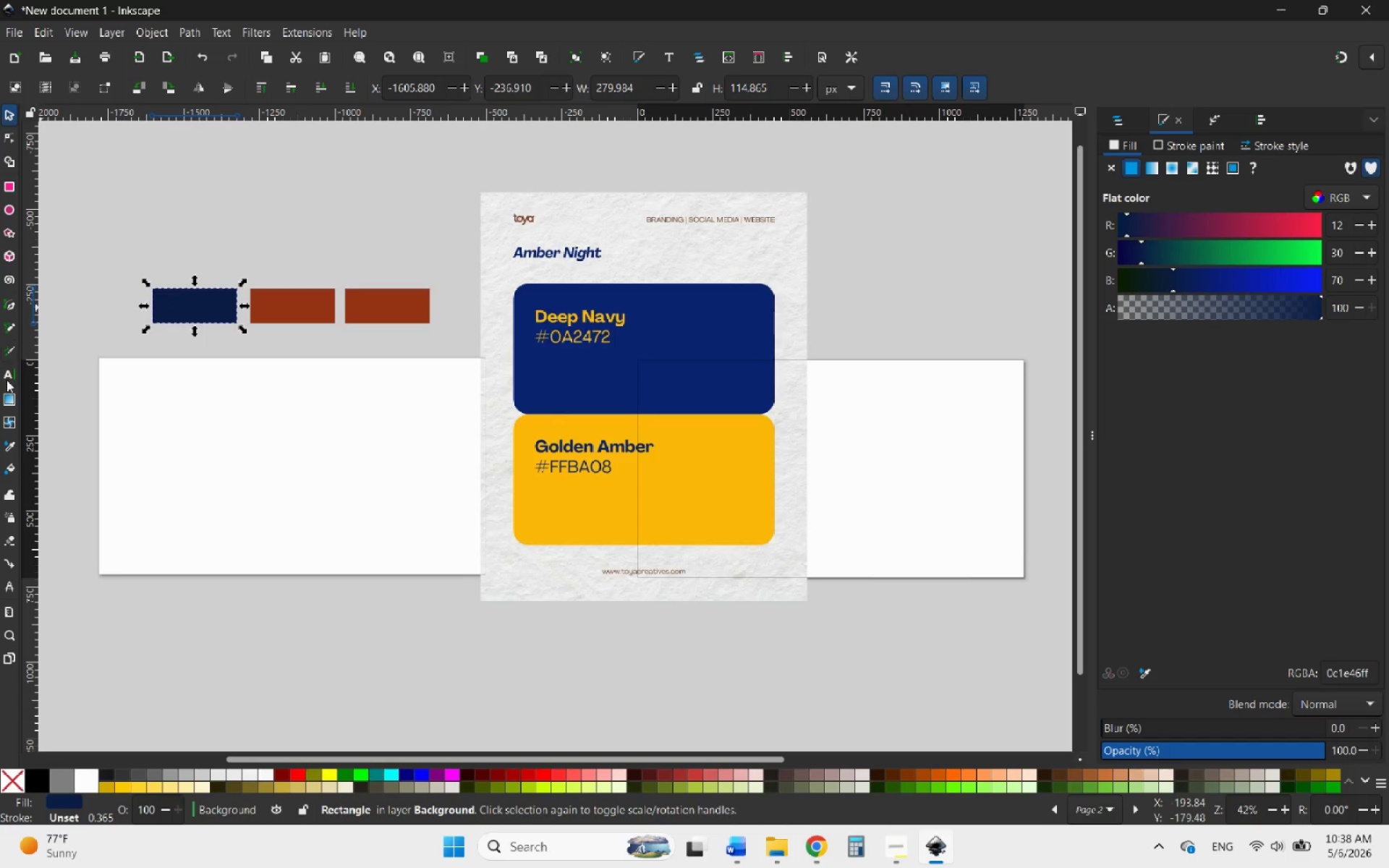 
left_click([16, 443])
 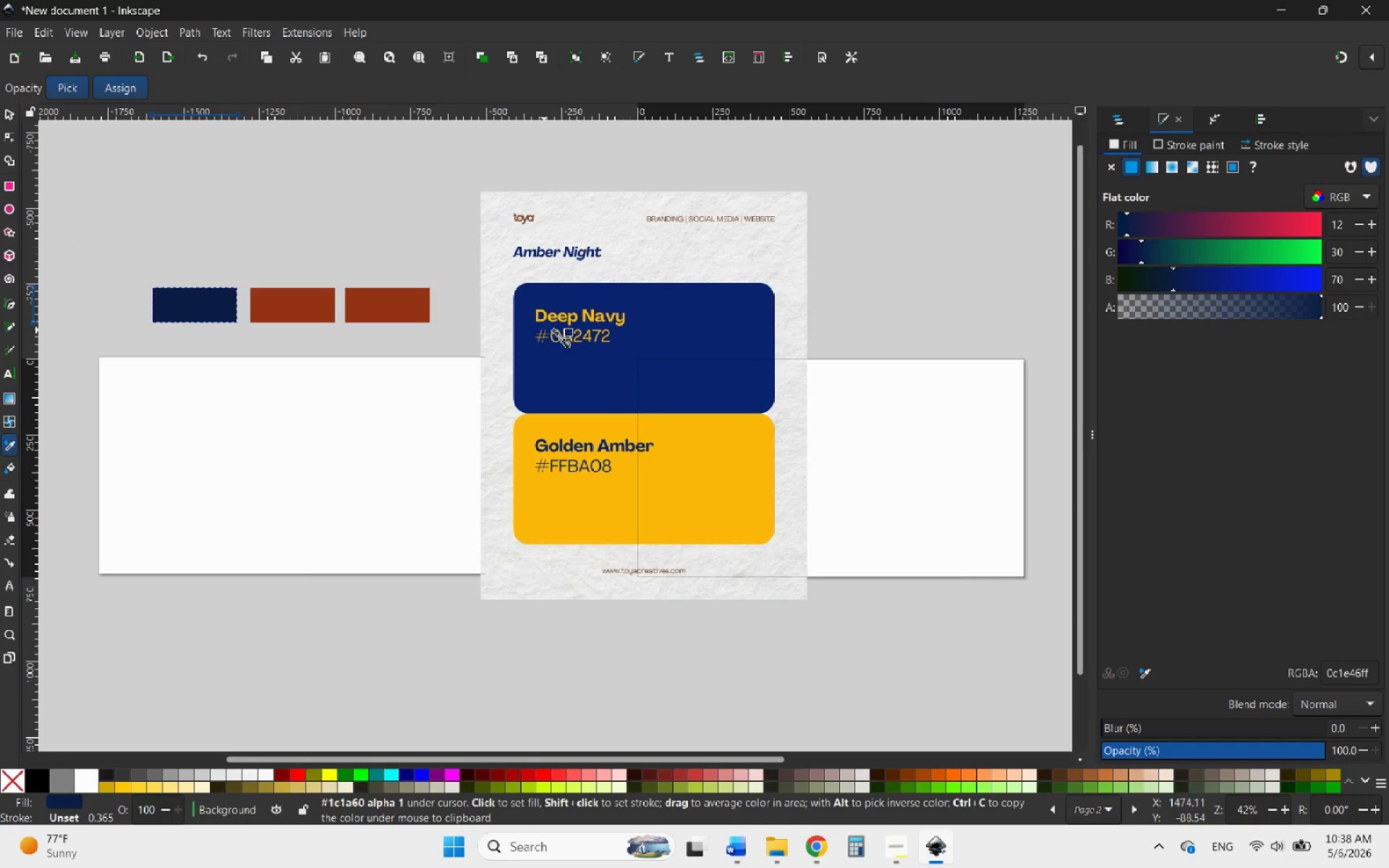 
left_click([585, 379])
 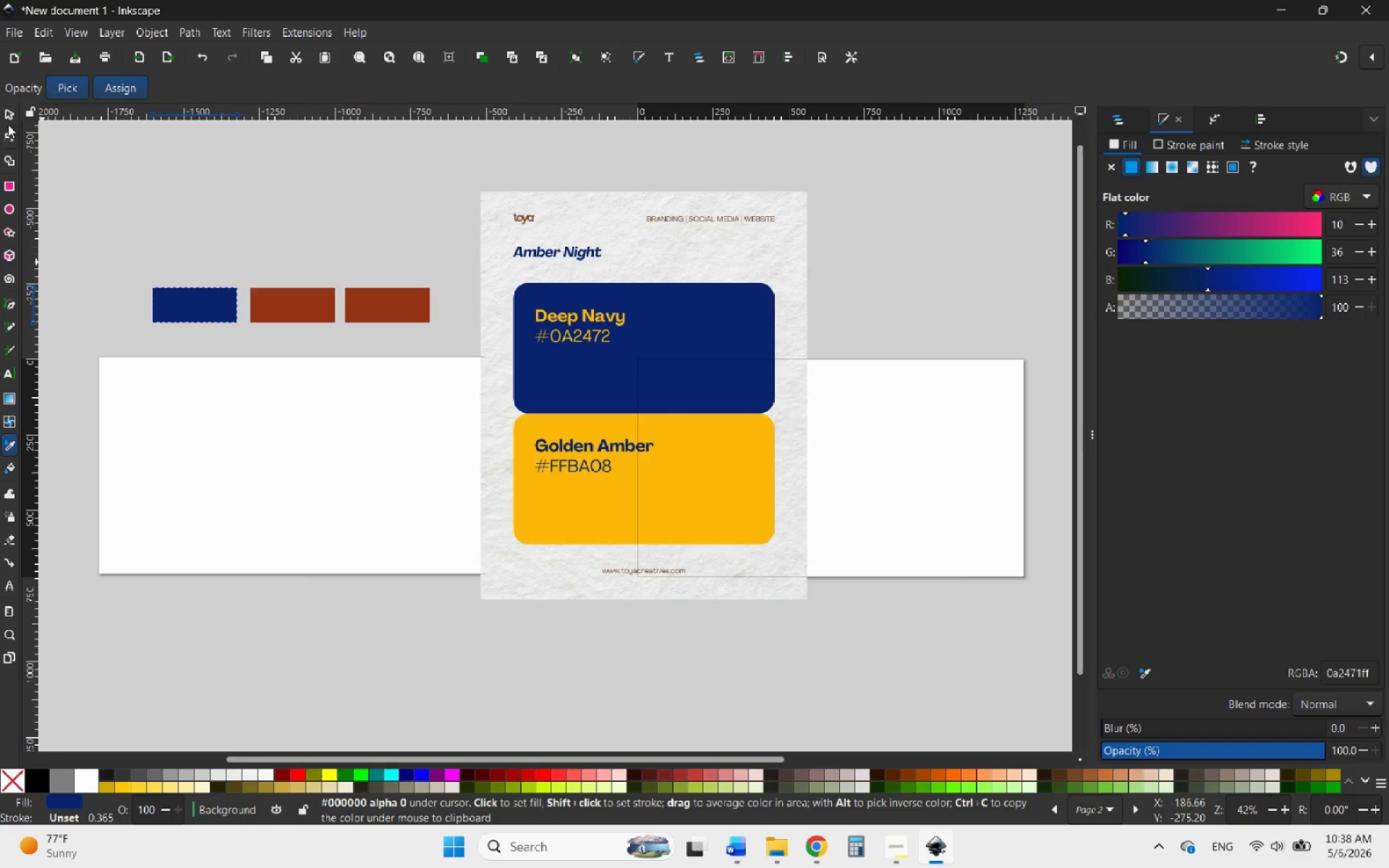 
left_click([9, 111])
 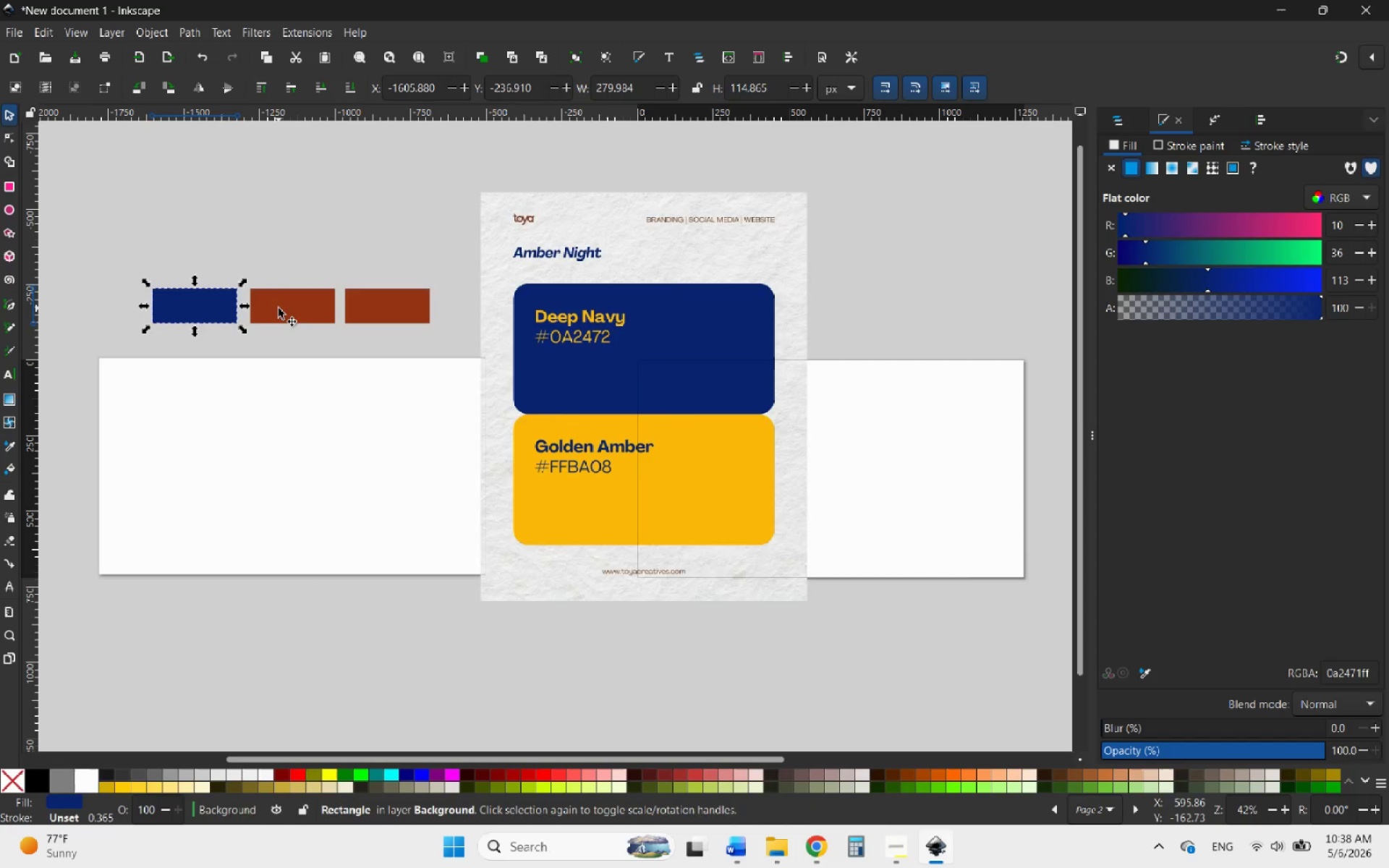 
left_click([279, 308])
 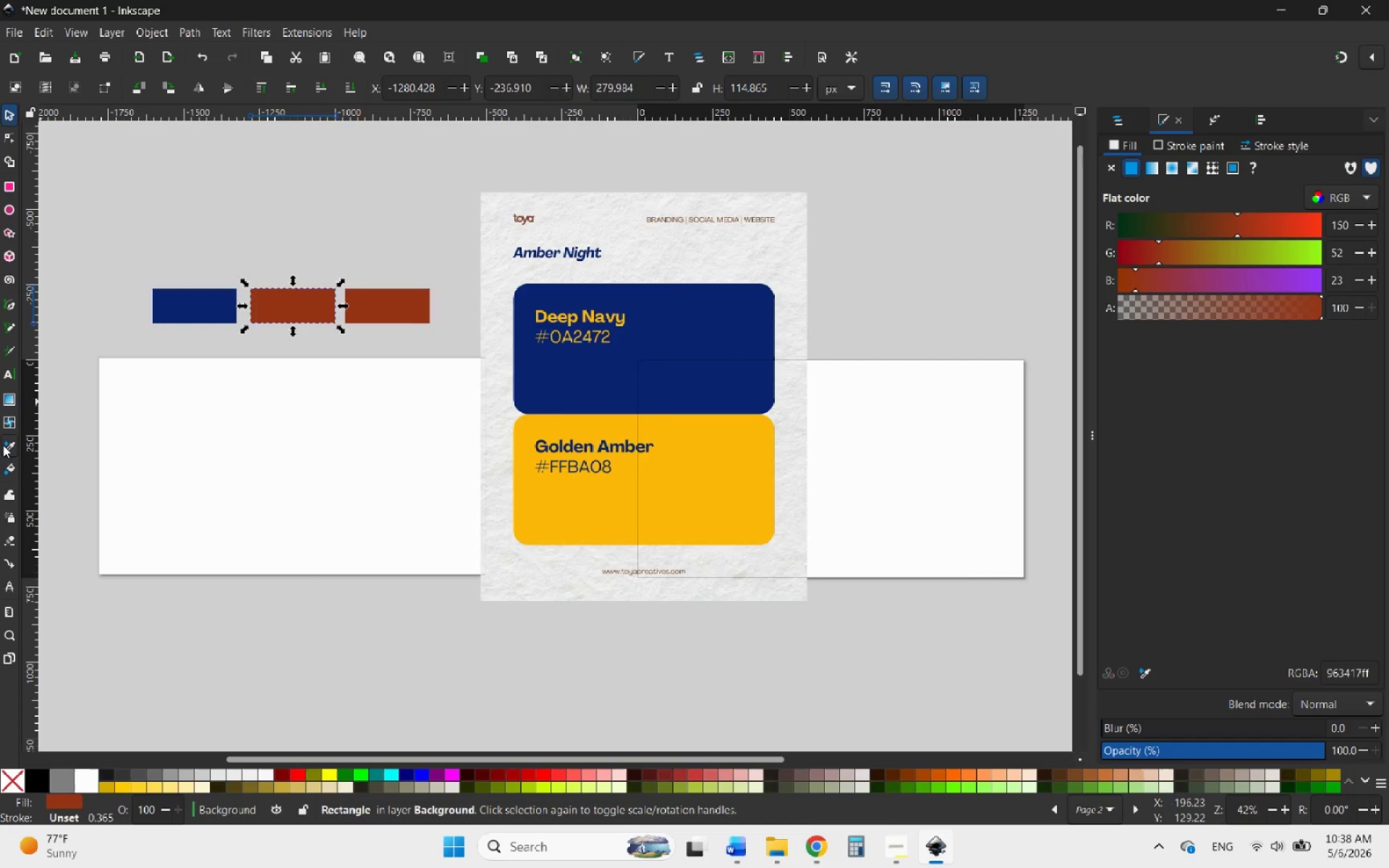 
left_click([4, 443])
 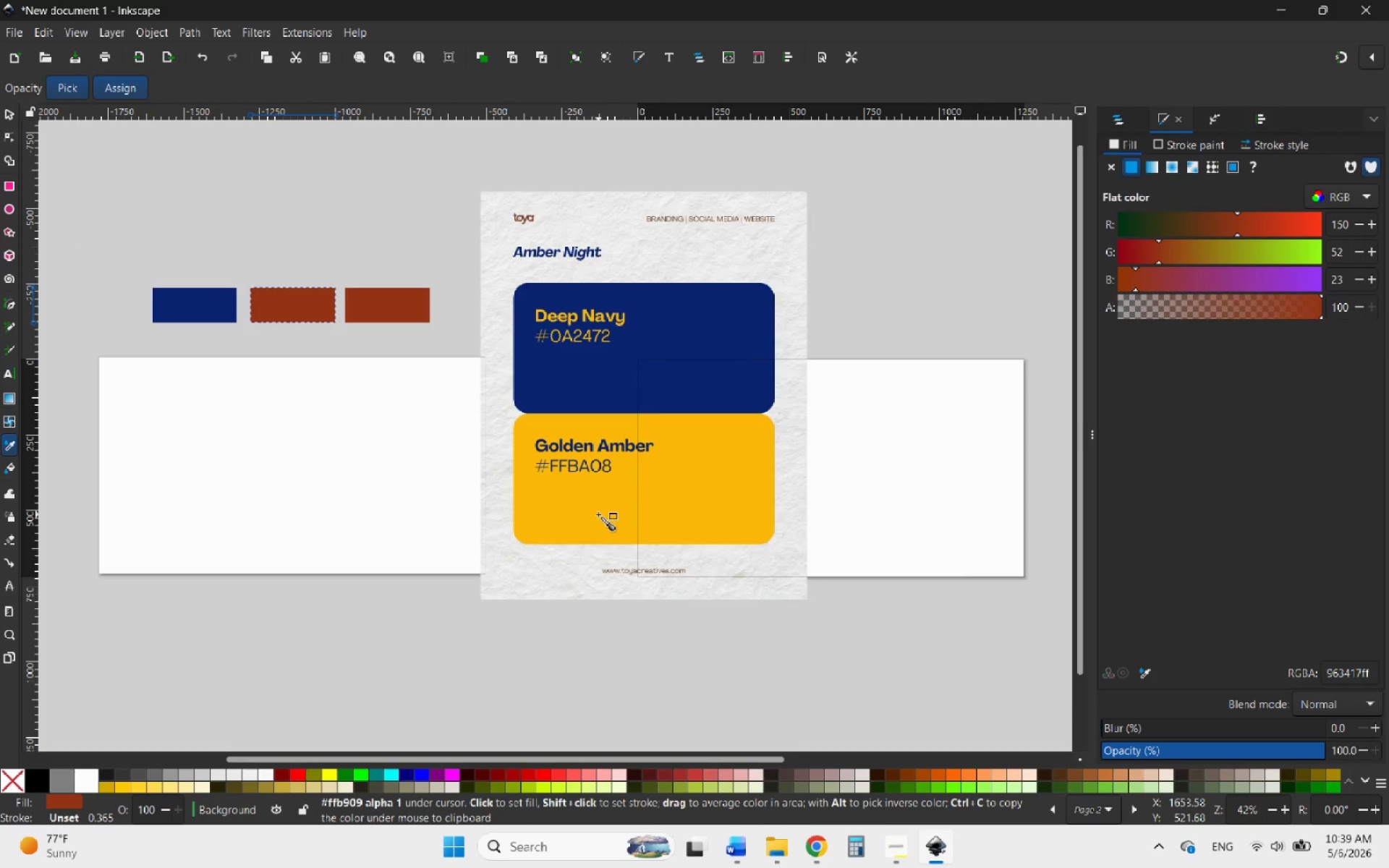 
left_click([598, 514])
 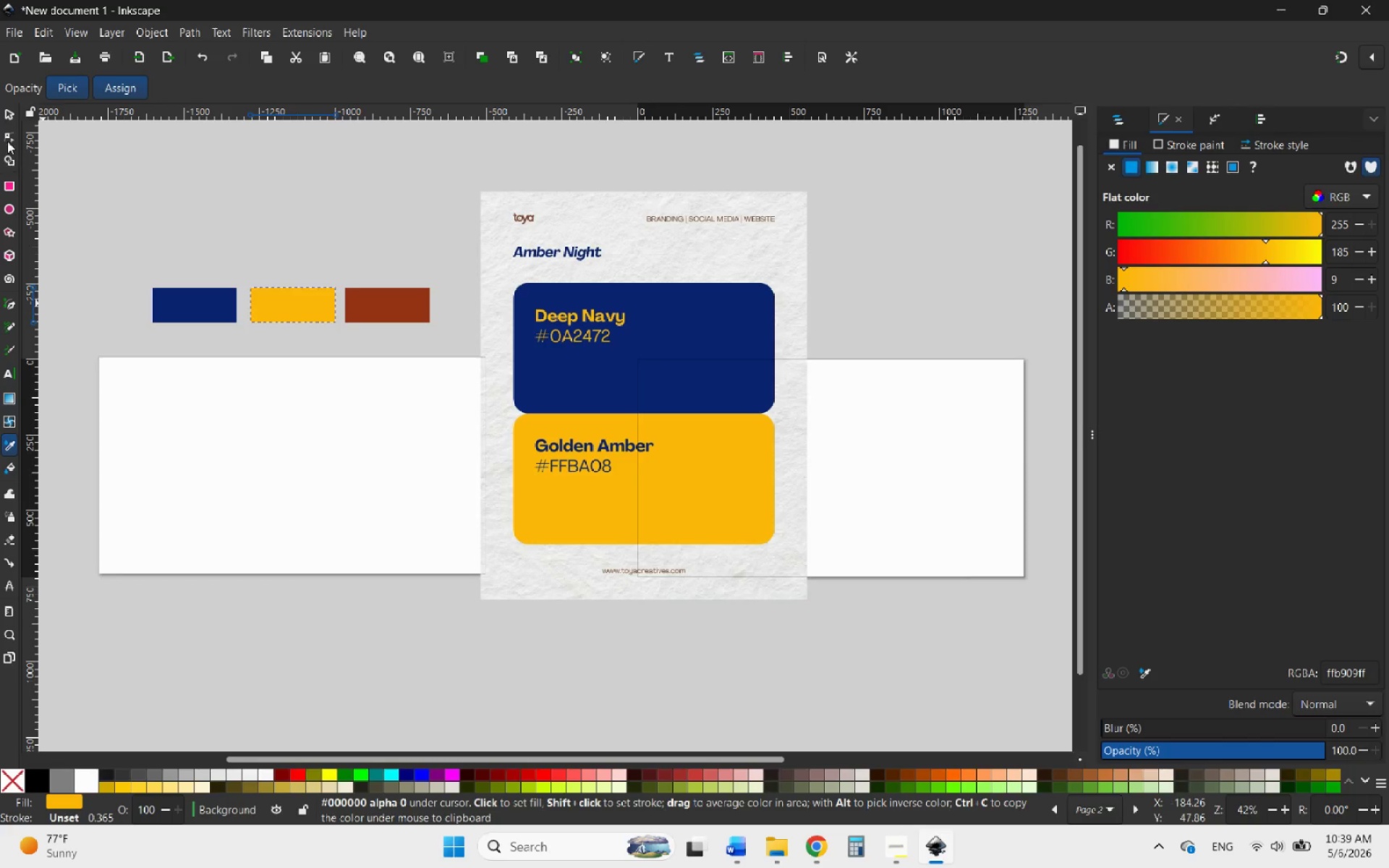 
left_click([8, 116])
 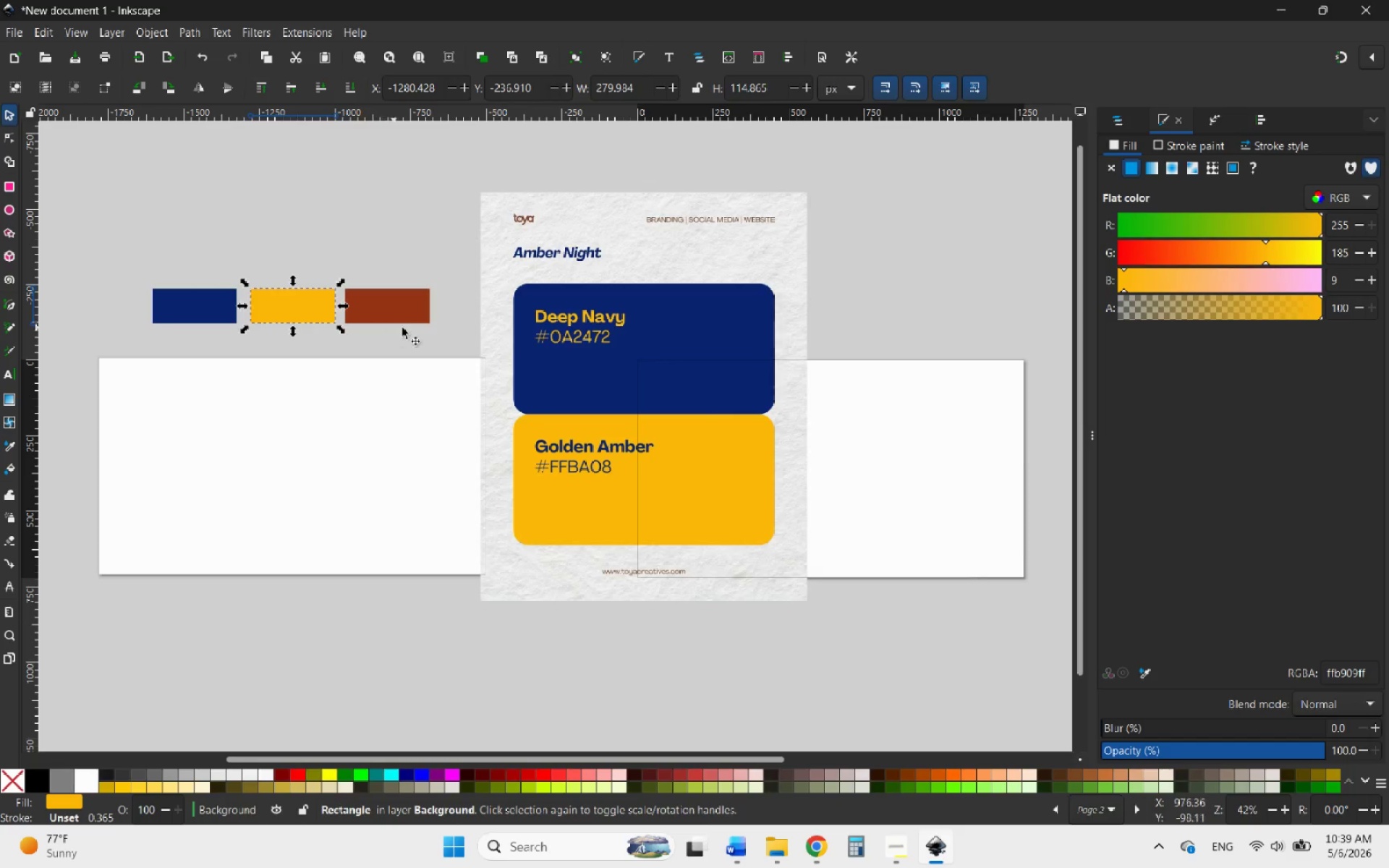 
left_click([506, 314])
 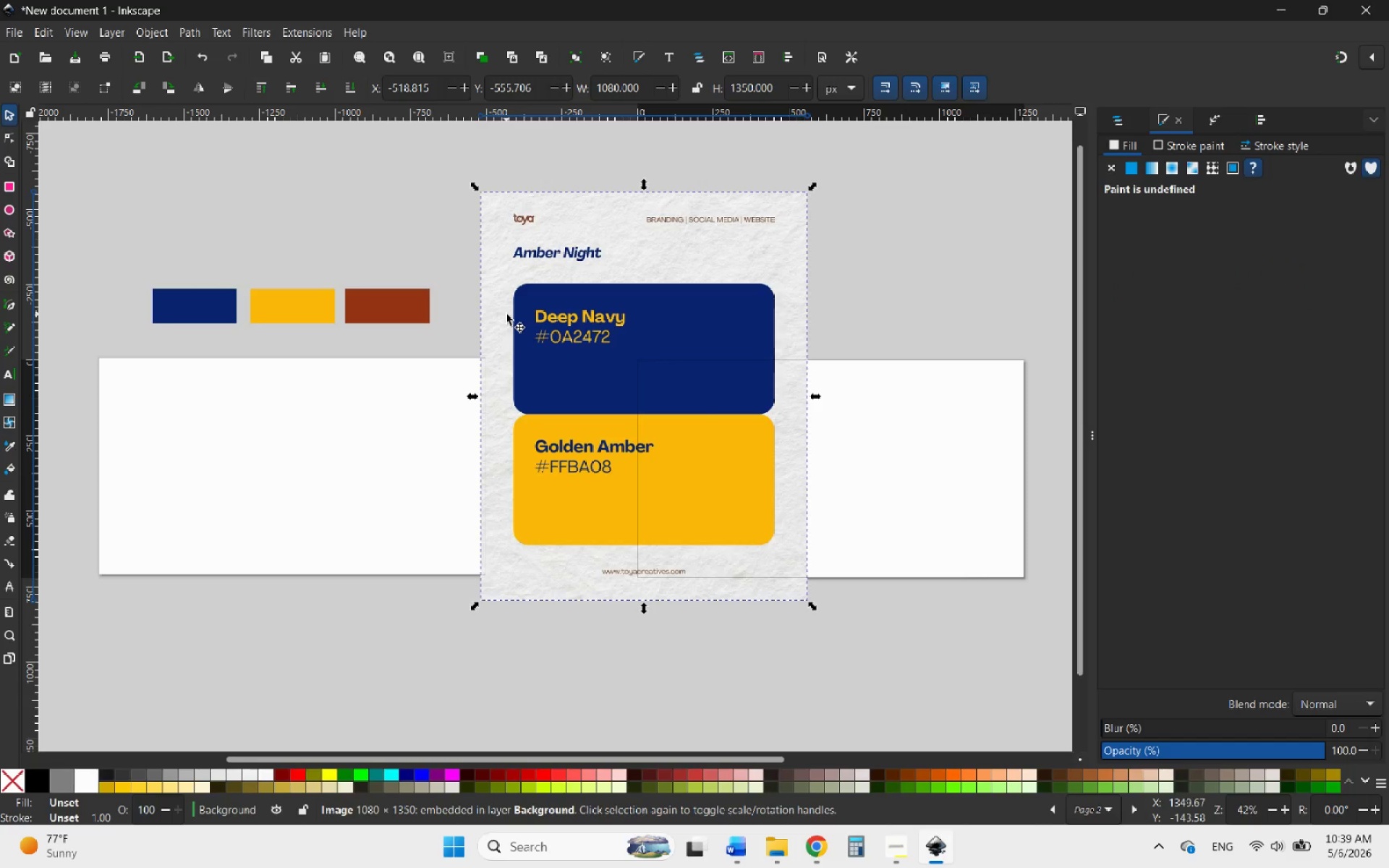 
key(Delete)
 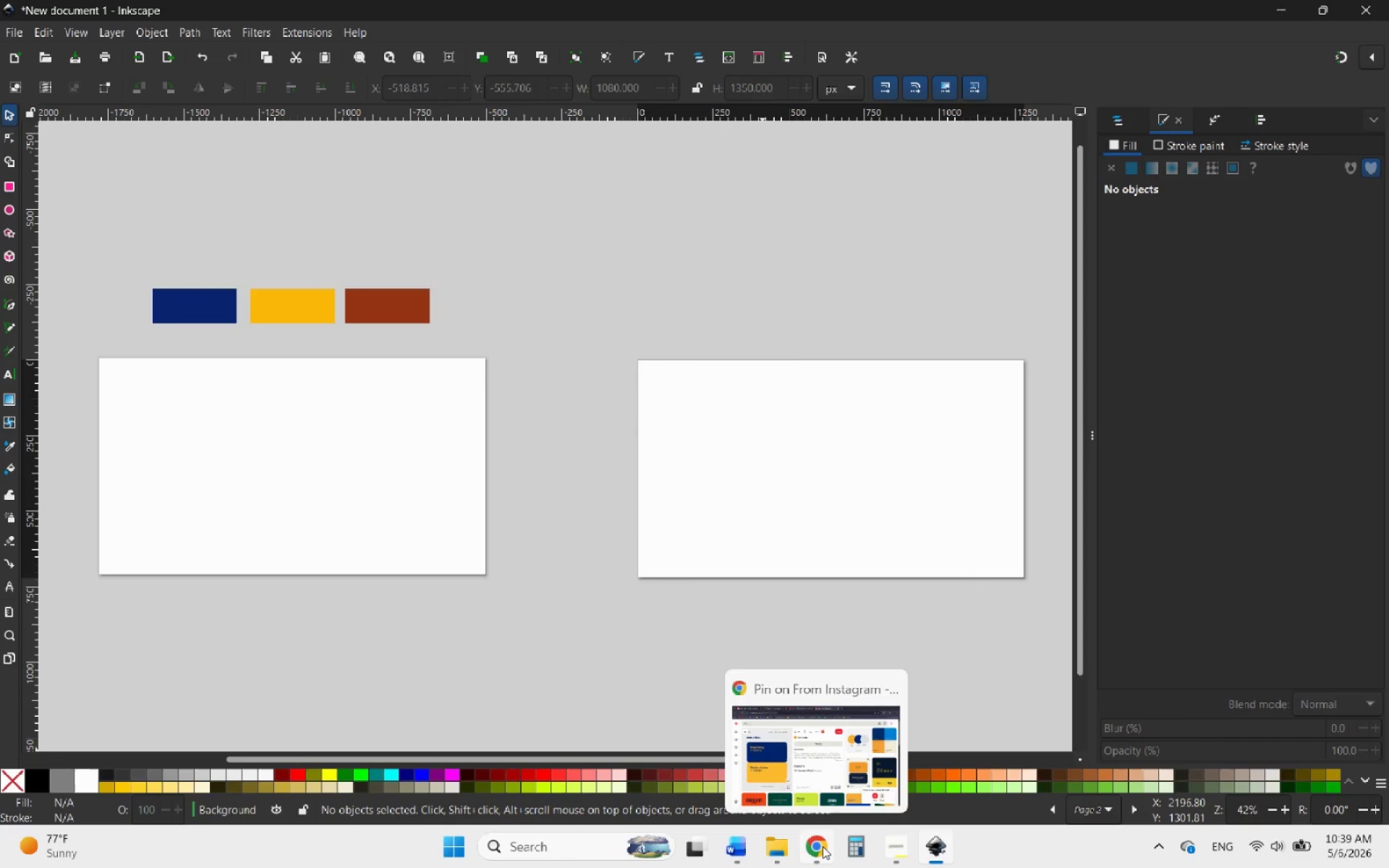 
left_click([891, 853])